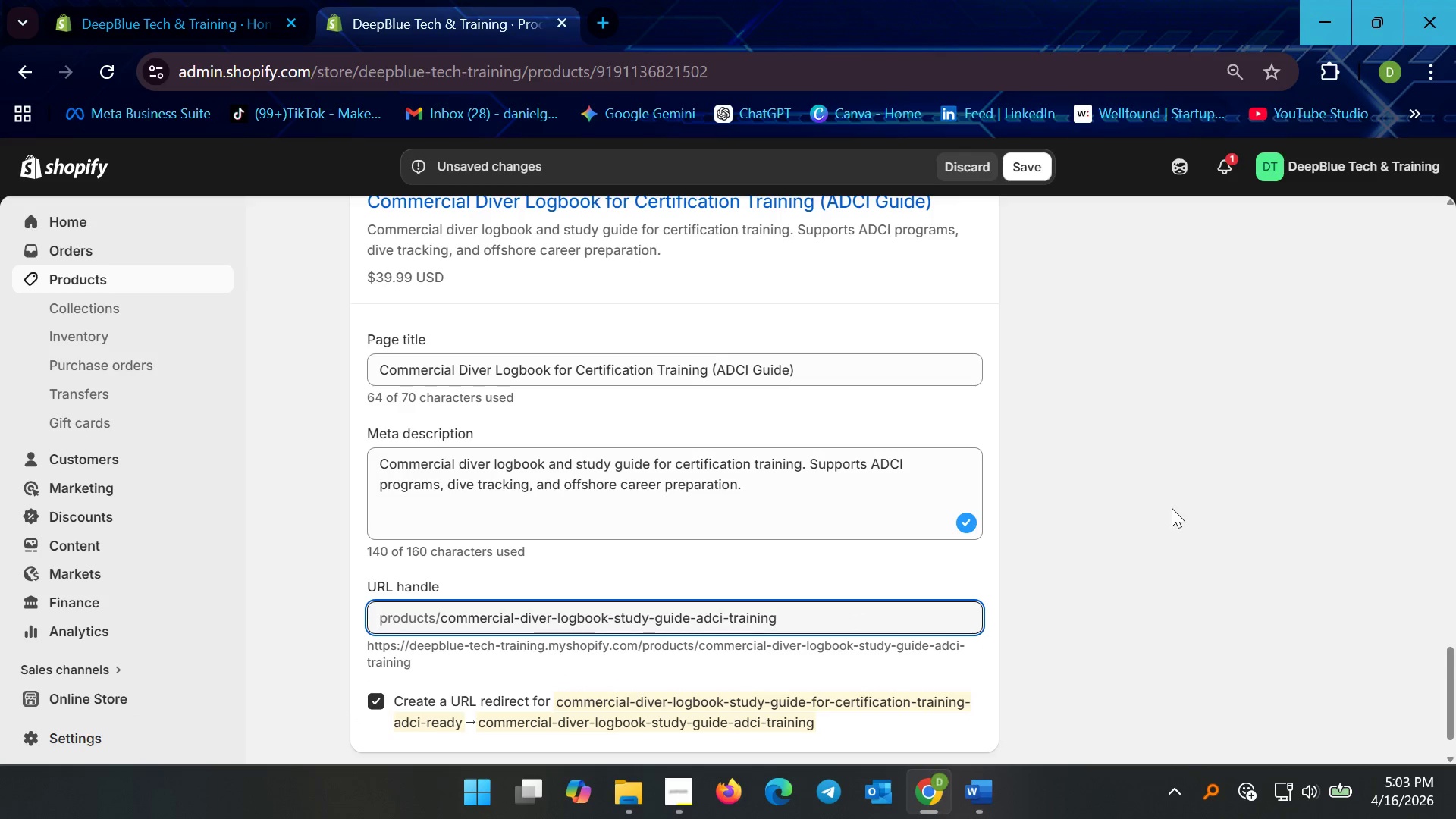 
left_click([1172, 508])
 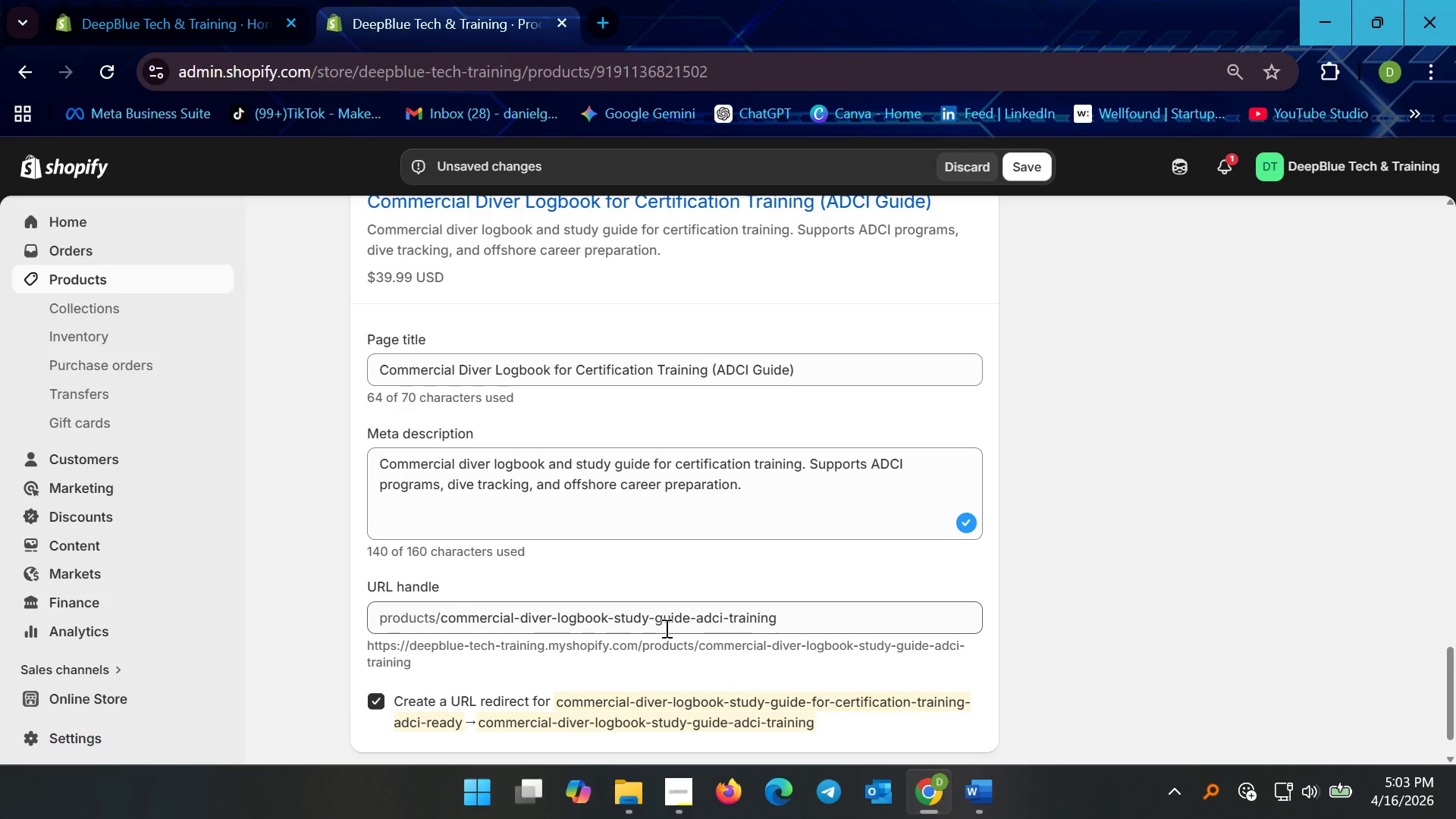 
wait(7.8)
 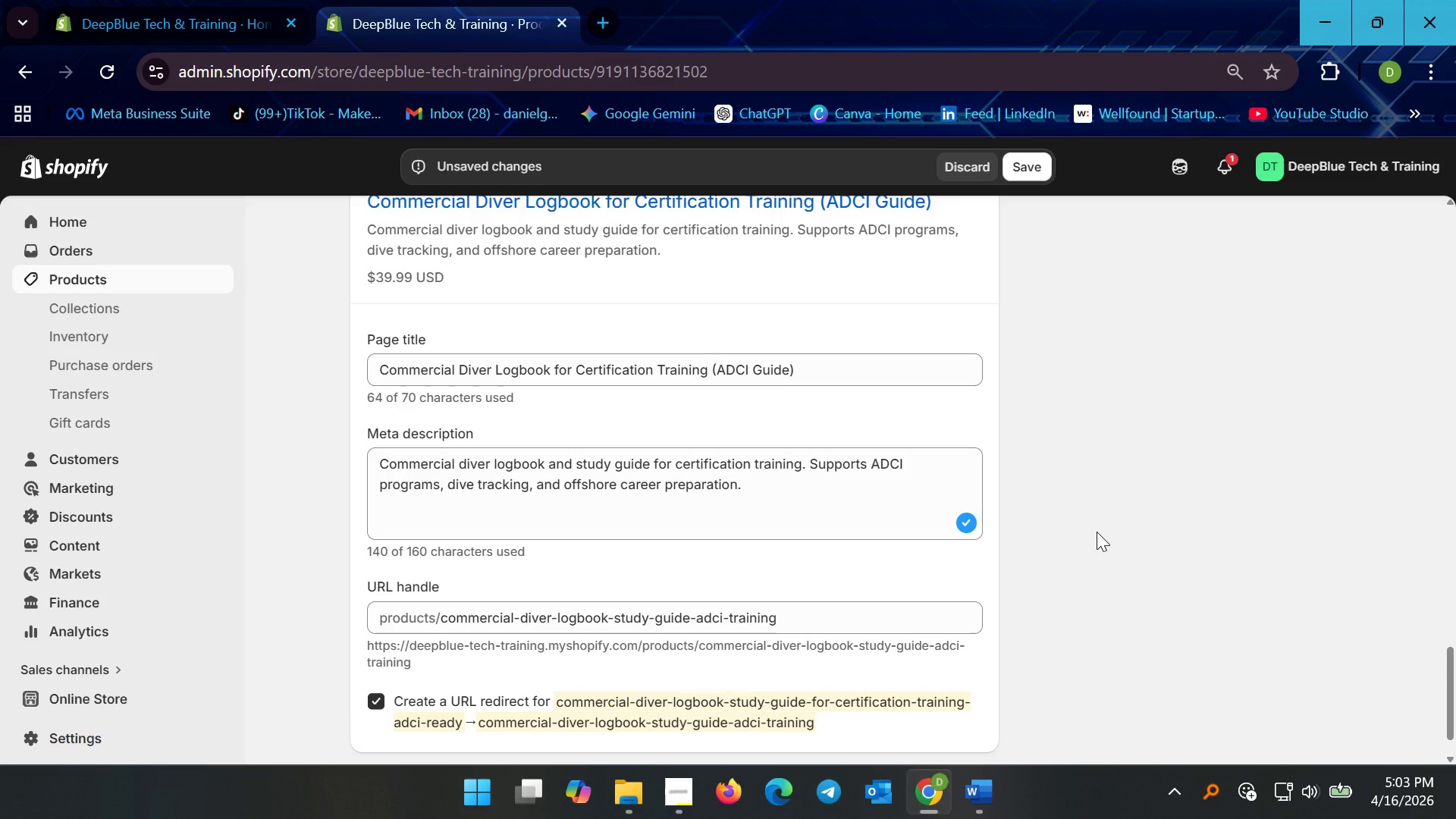 
scroll: coordinate [1045, 532], scroll_direction: up, amount: 2.0
 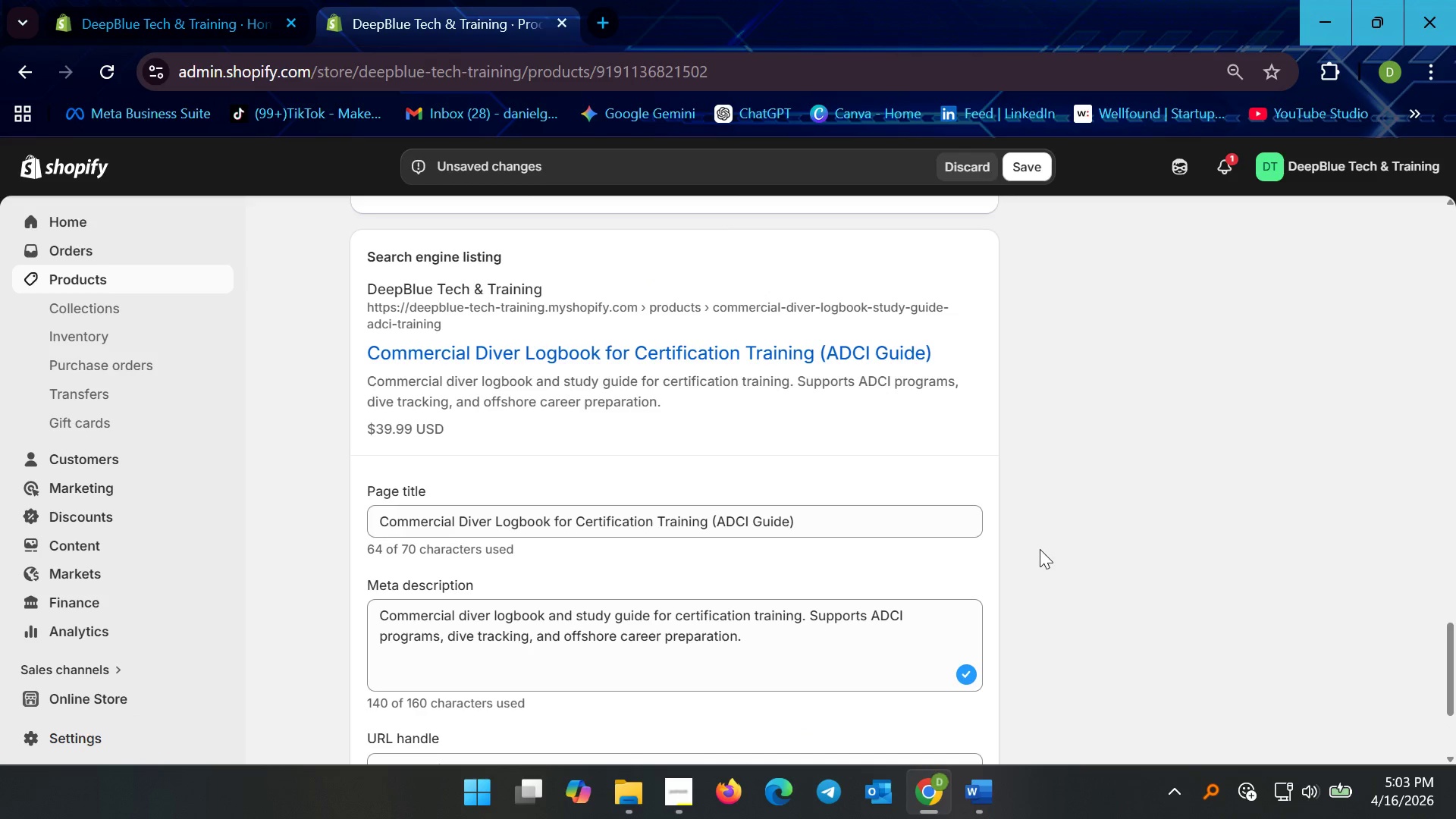 
scroll: coordinate [1047, 557], scroll_direction: down, amount: 3.0
 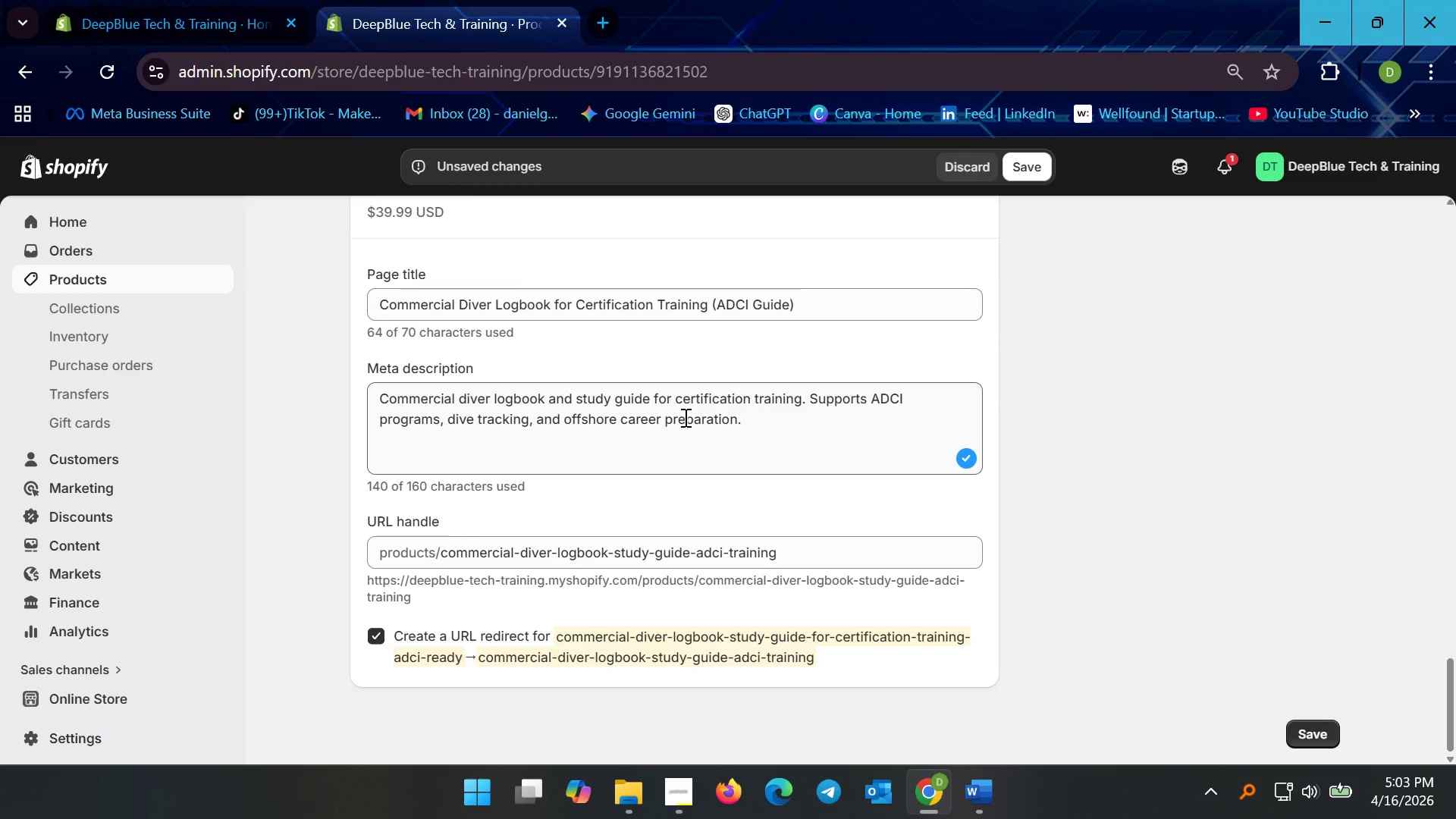 
scroll: coordinate [839, 500], scroll_direction: up, amount: 10.0
 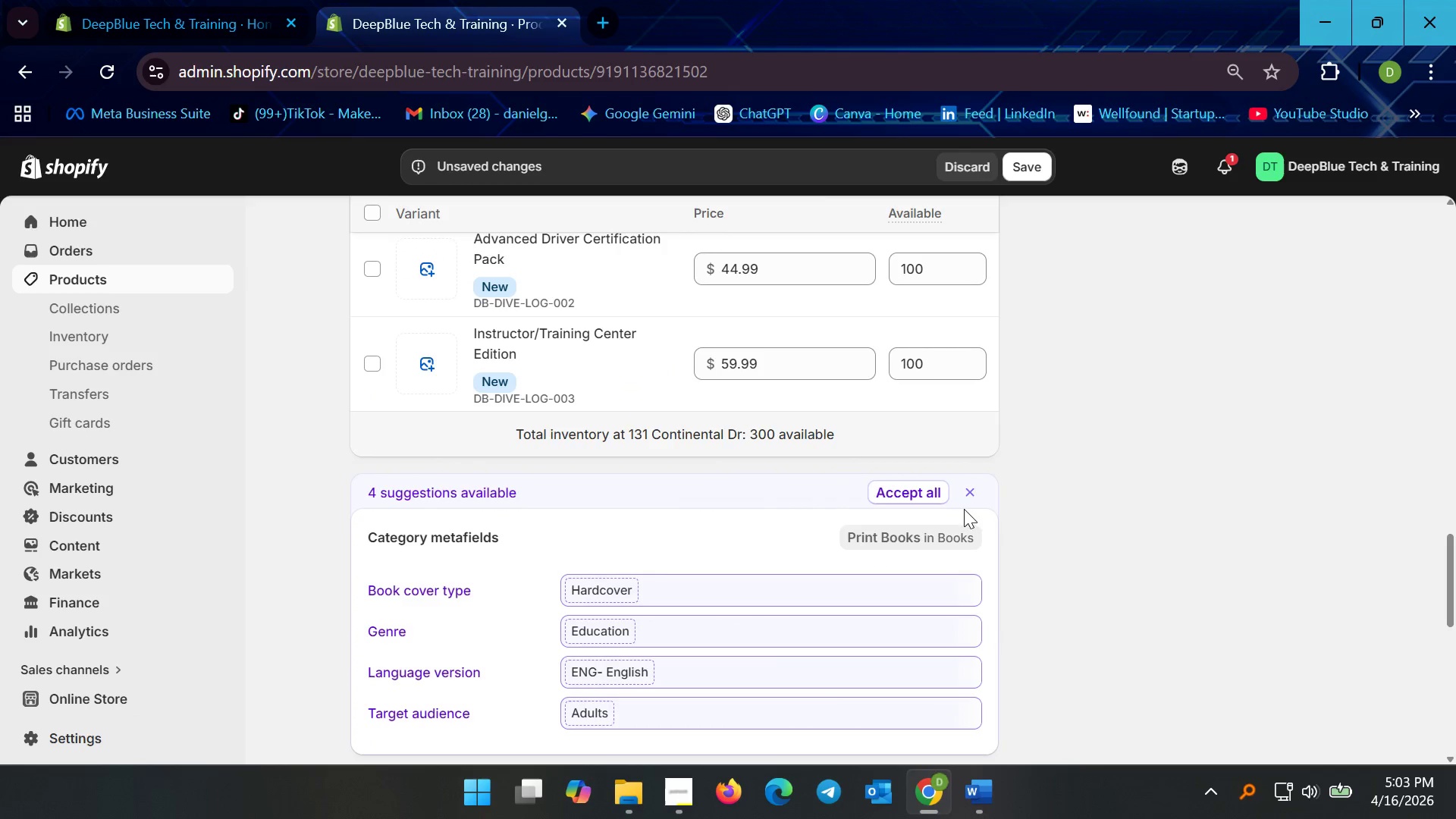 
scroll: coordinate [1046, 543], scroll_direction: down, amount: 1.0
 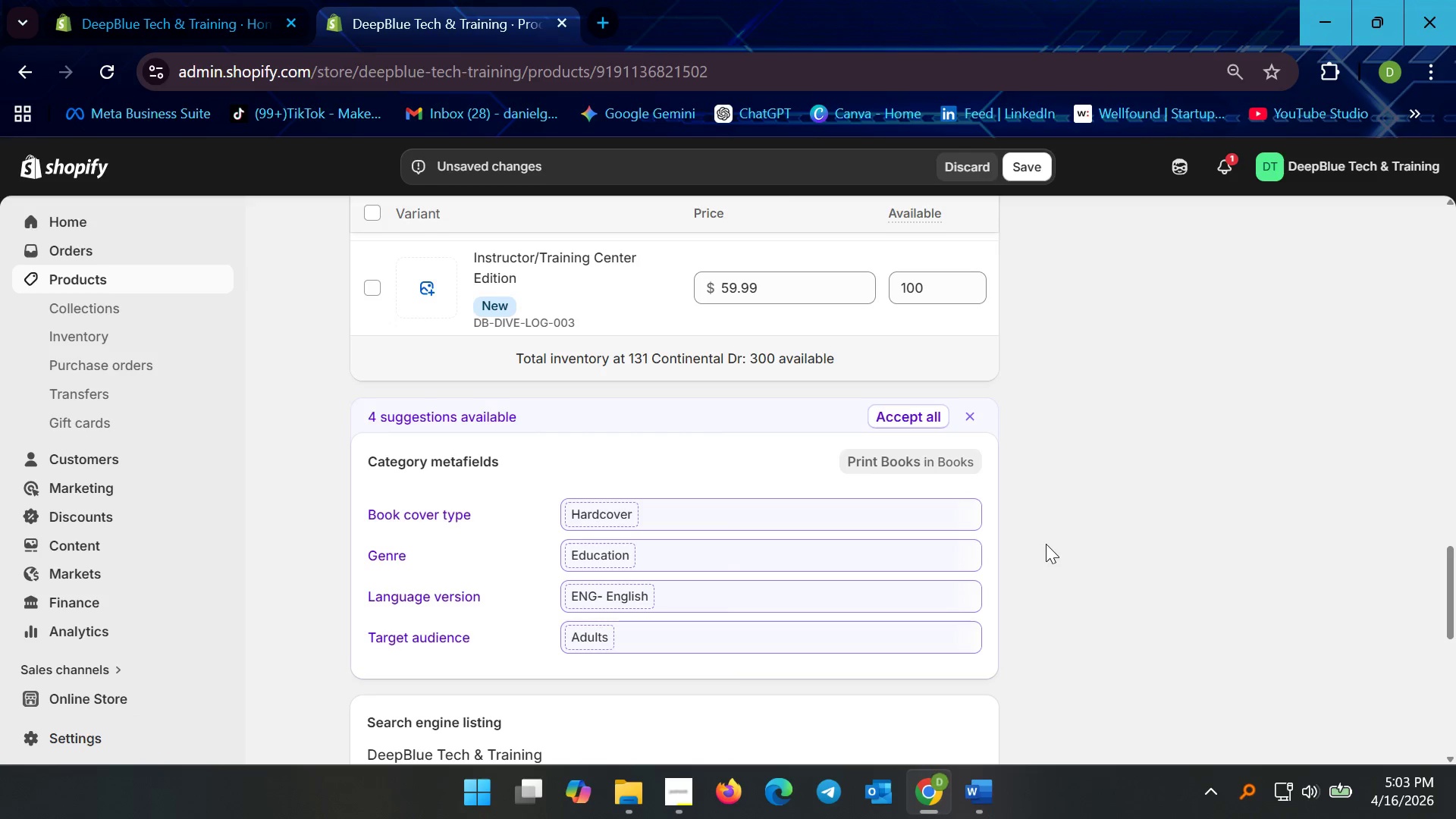 
wait(7.7)
 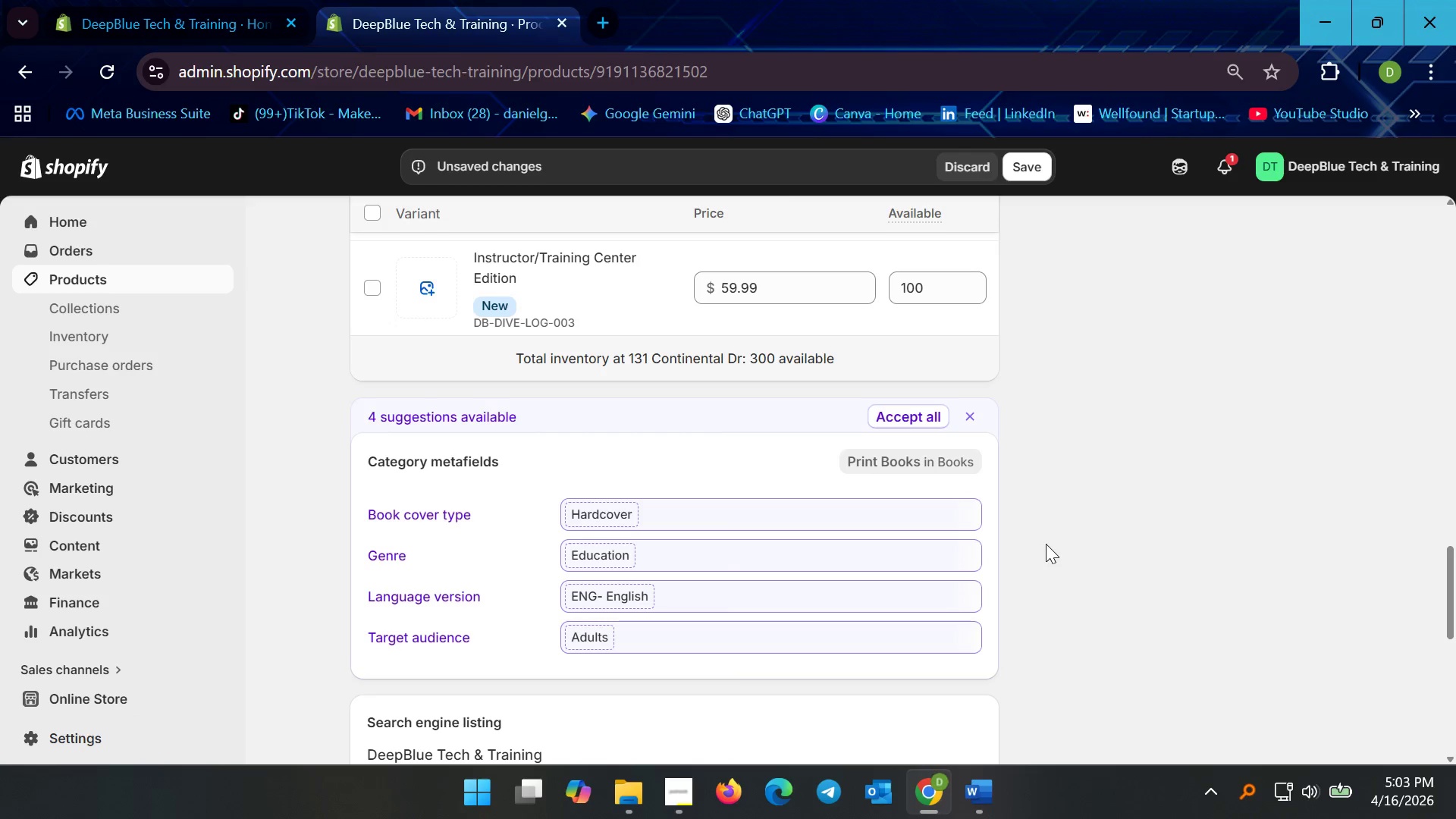 
left_click([917, 408])
 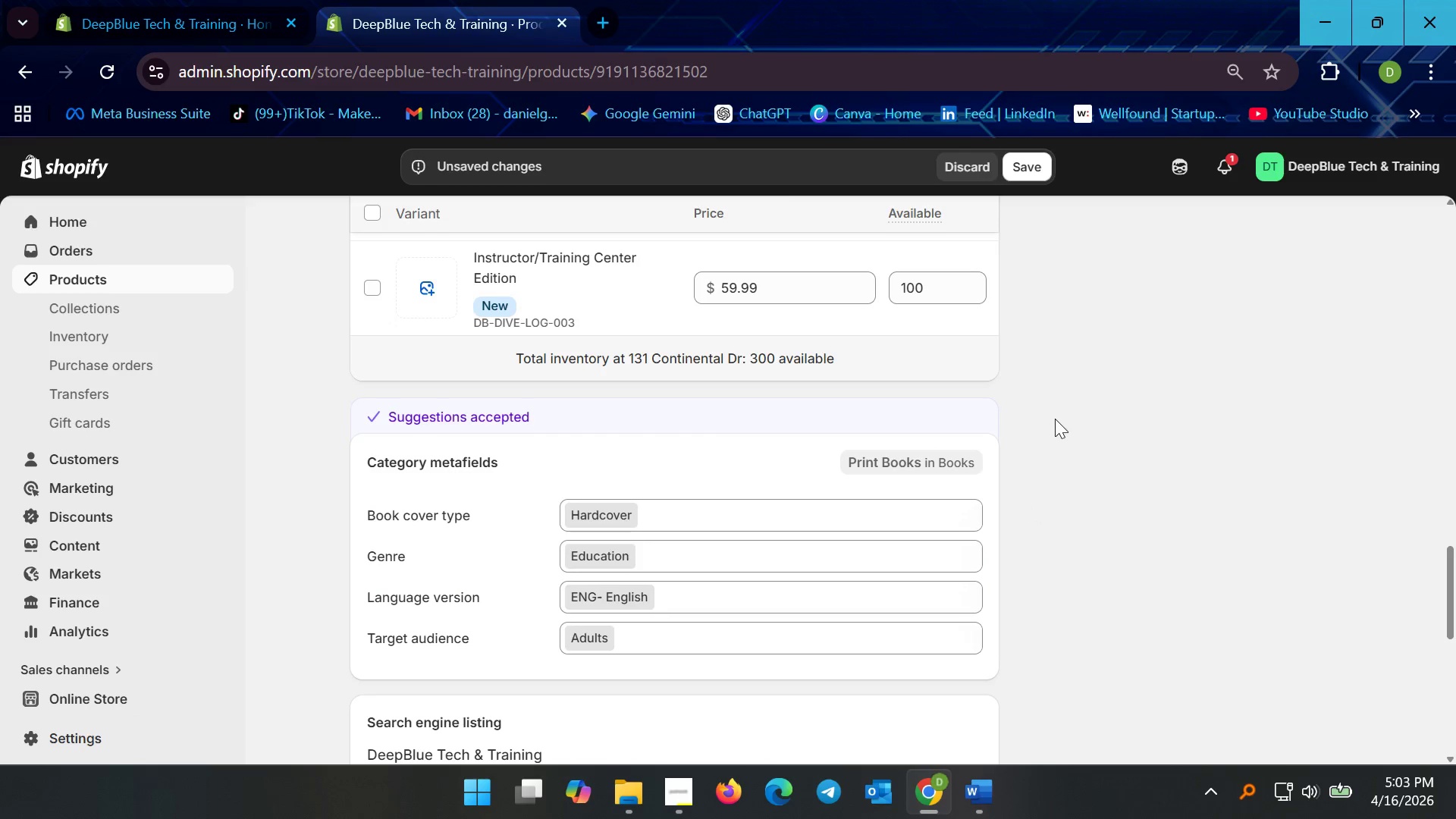 
left_click([1058, 416])
 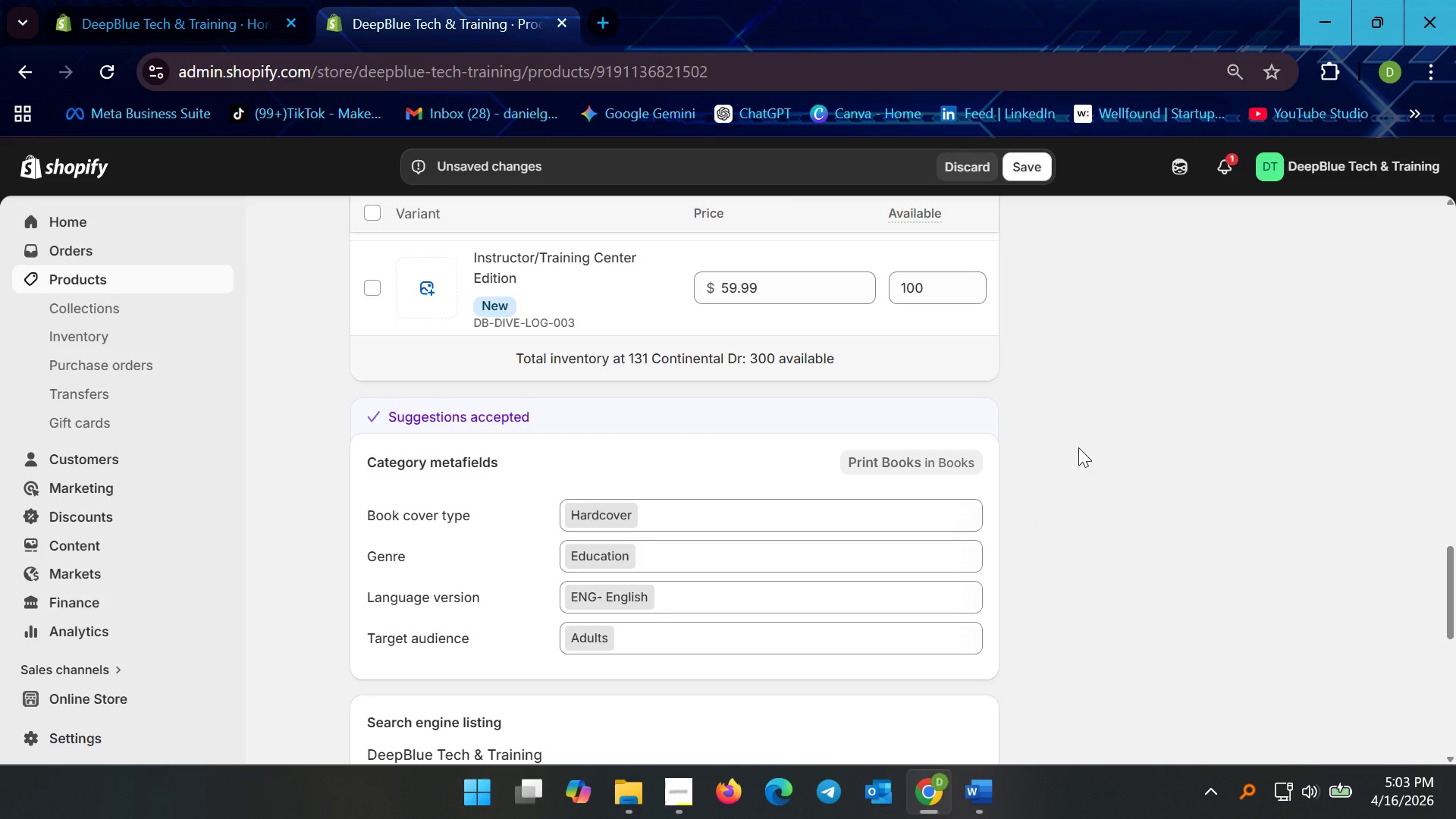 
scroll: coordinate [987, 559], scroll_direction: down, amount: 20.0
 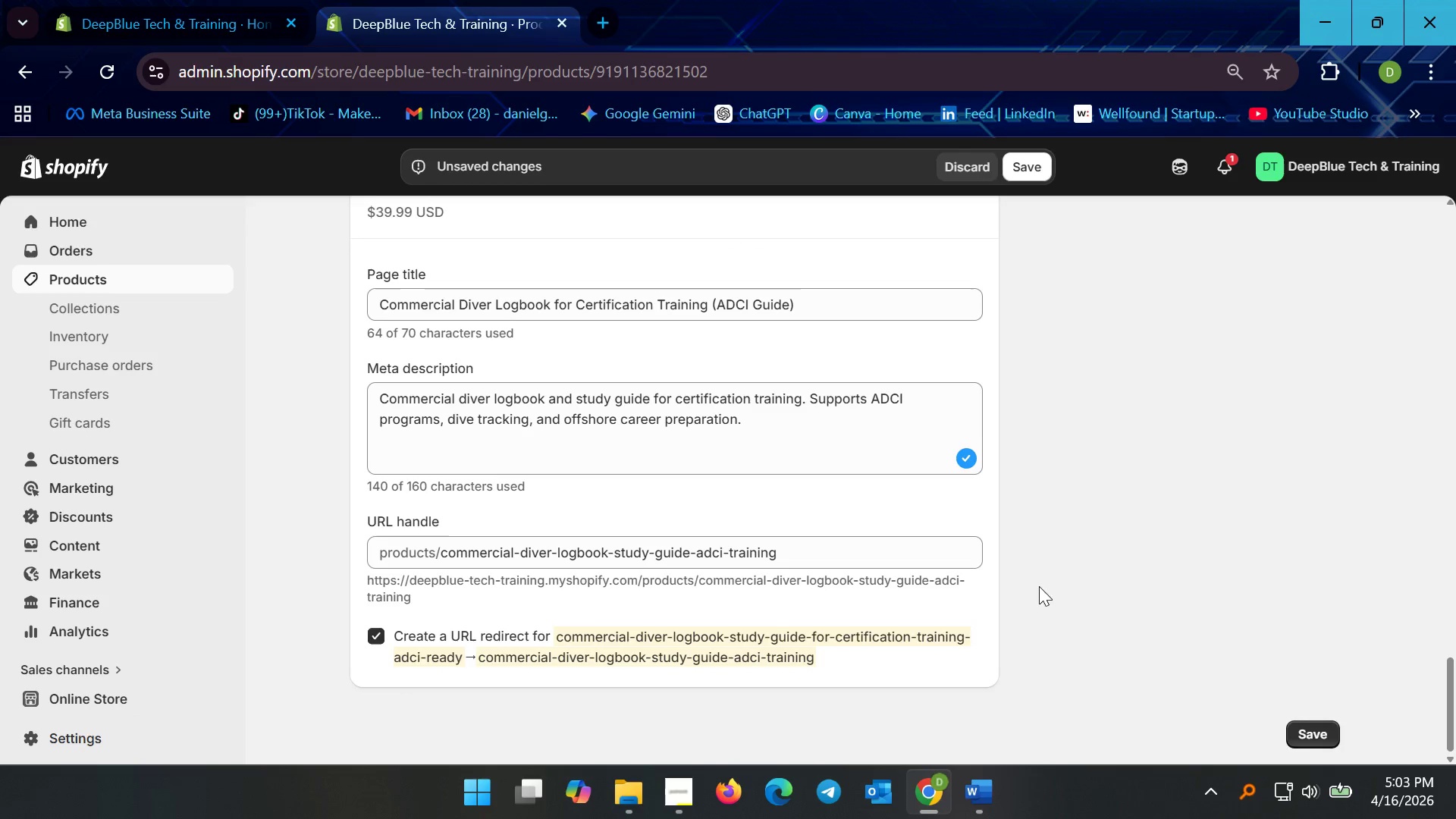 
scroll: coordinate [1087, 574], scroll_direction: up, amount: 17.0
 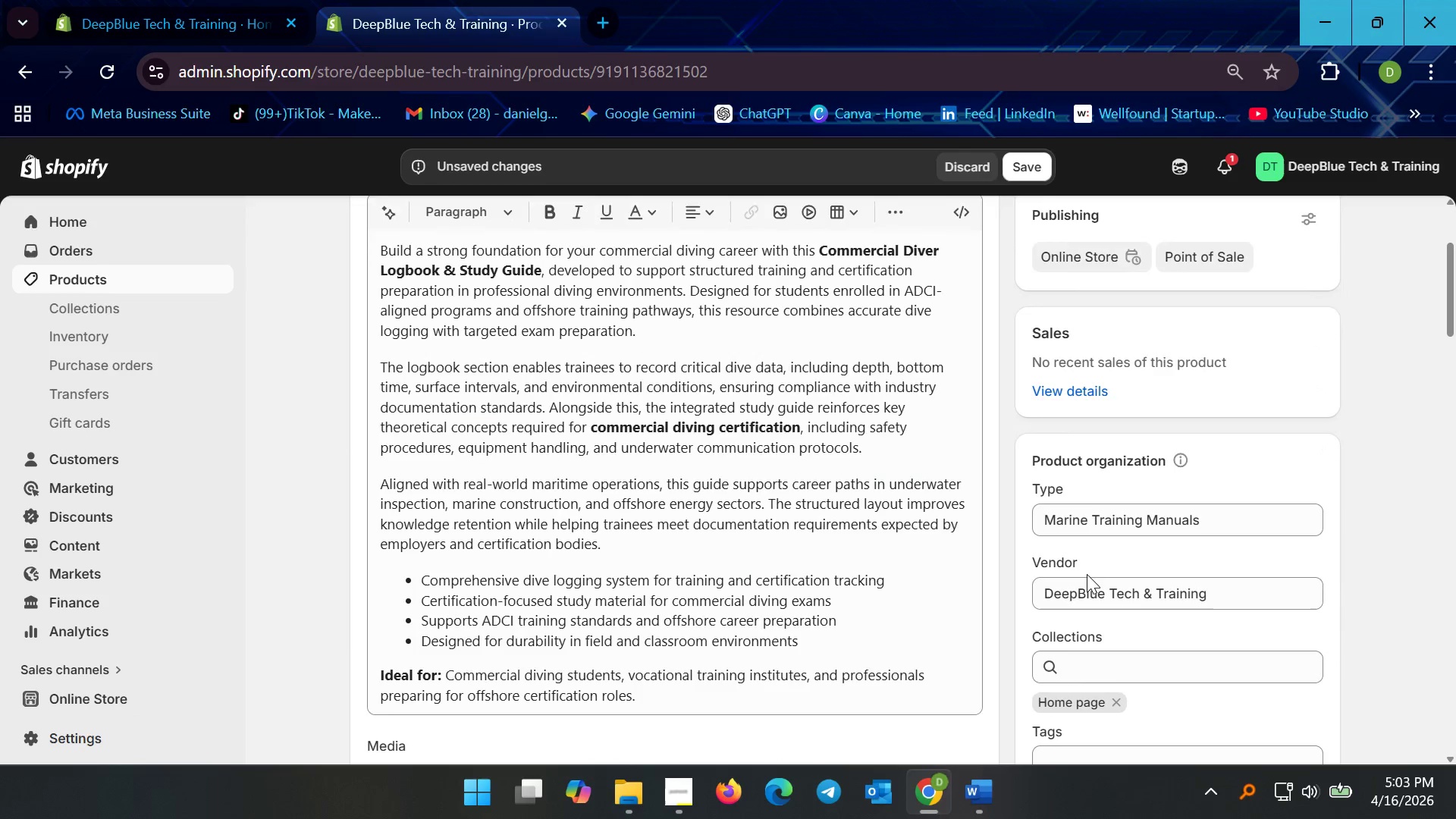 
scroll: coordinate [1087, 574], scroll_direction: down, amount: 5.0
 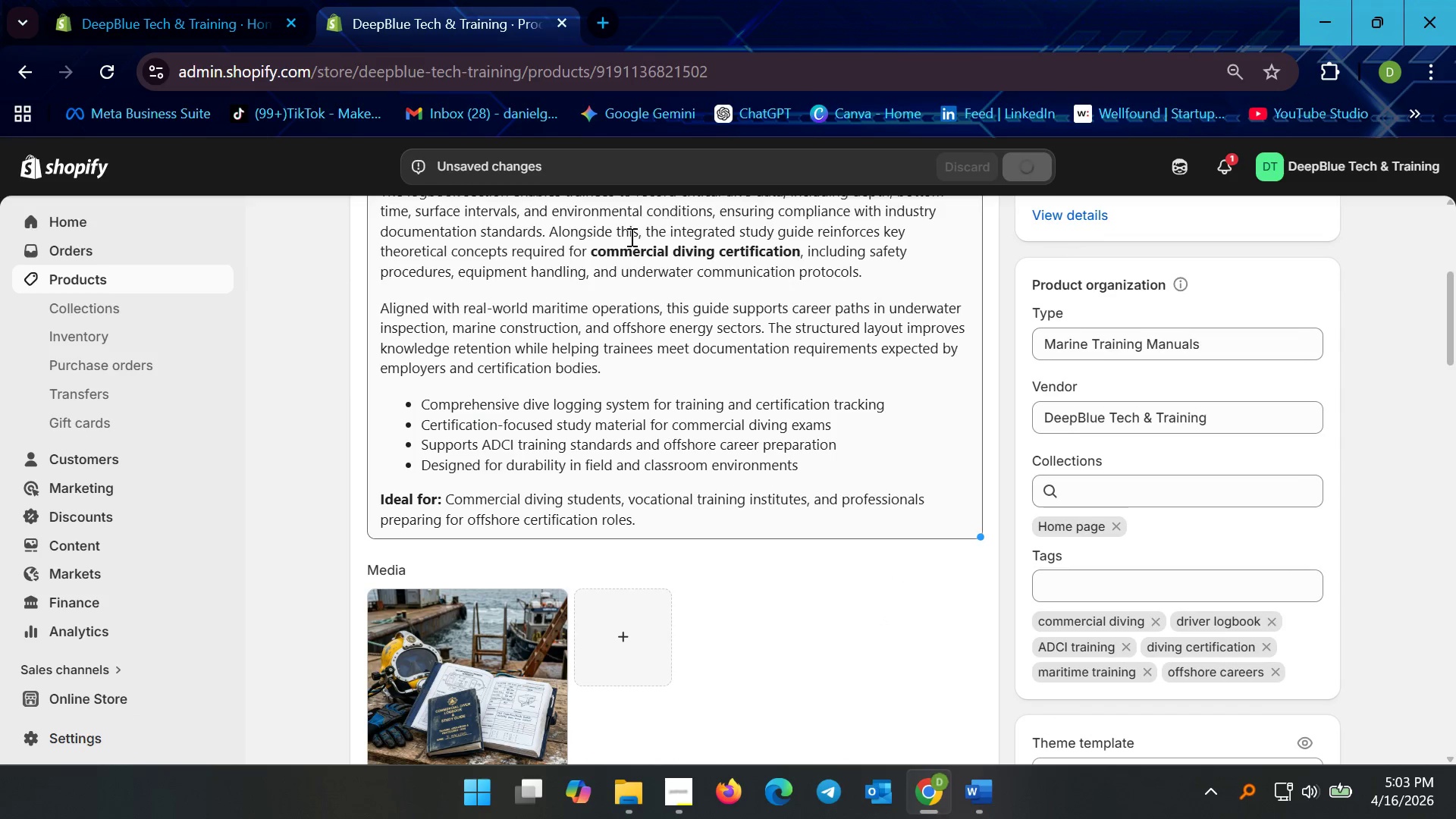 
left_click([687, 792])